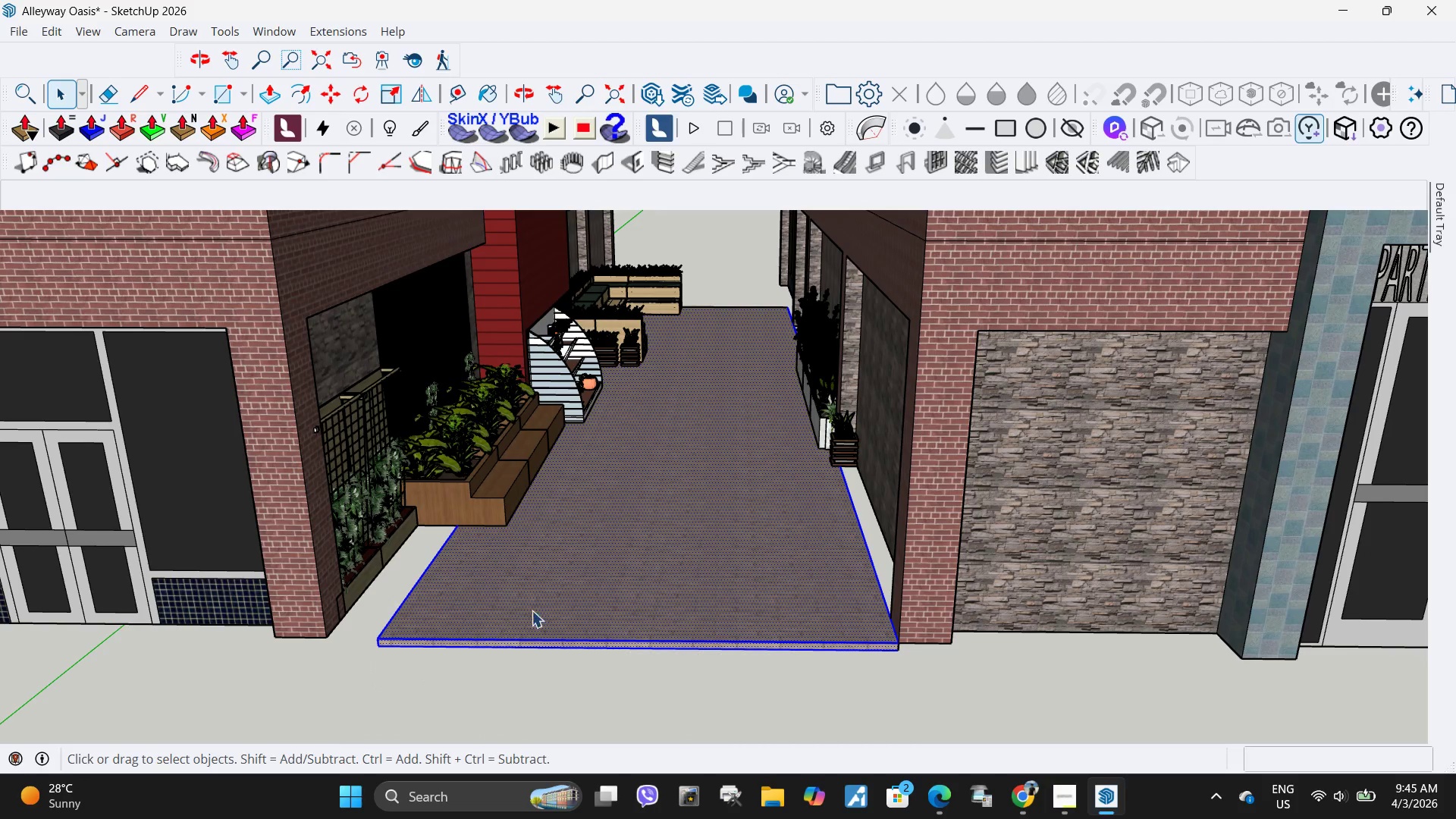 
scroll: coordinate [889, 425], scroll_direction: down, amount: 21.0
 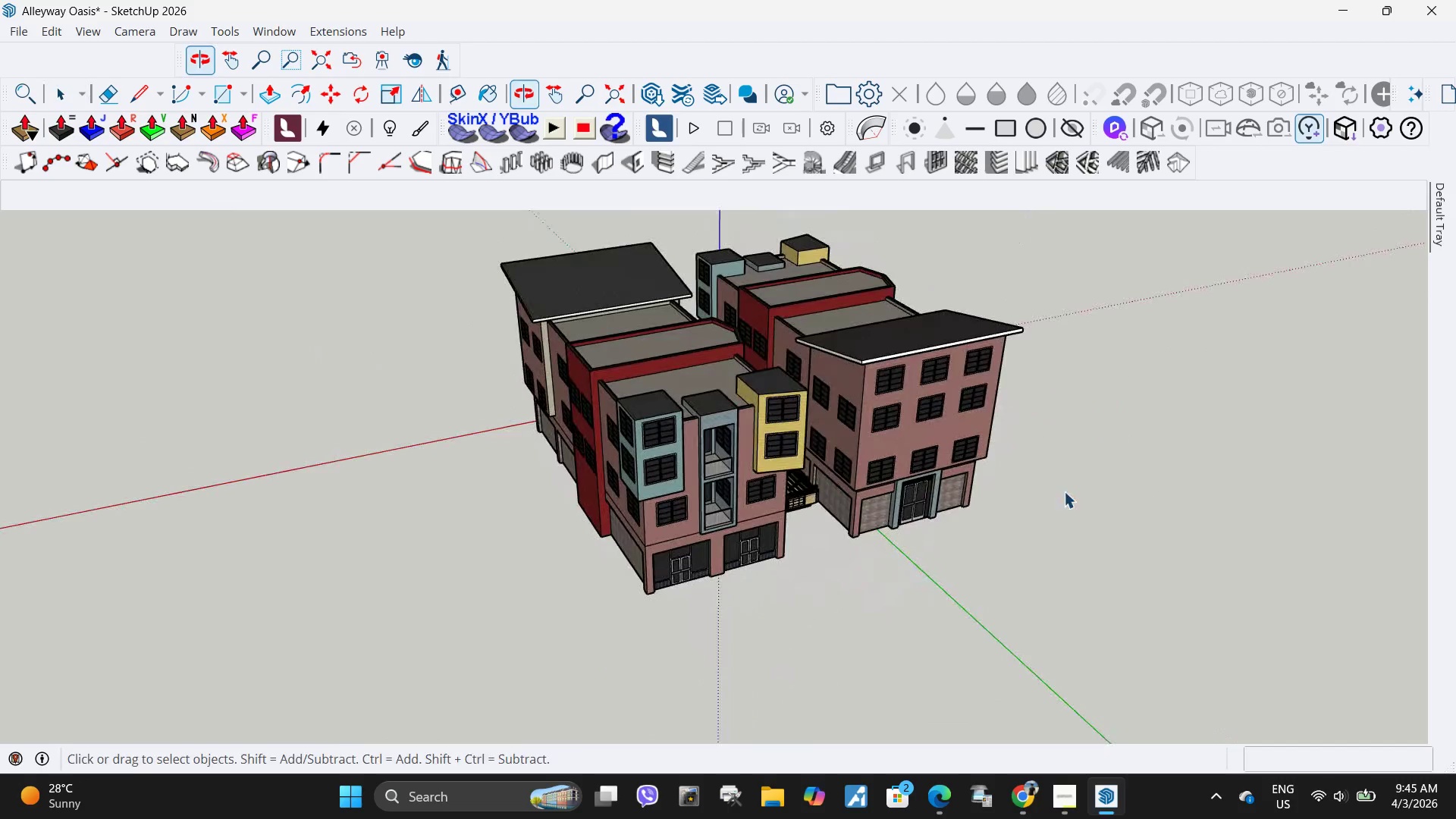 
hold_key(key=ControlLeft, duration=0.97)
 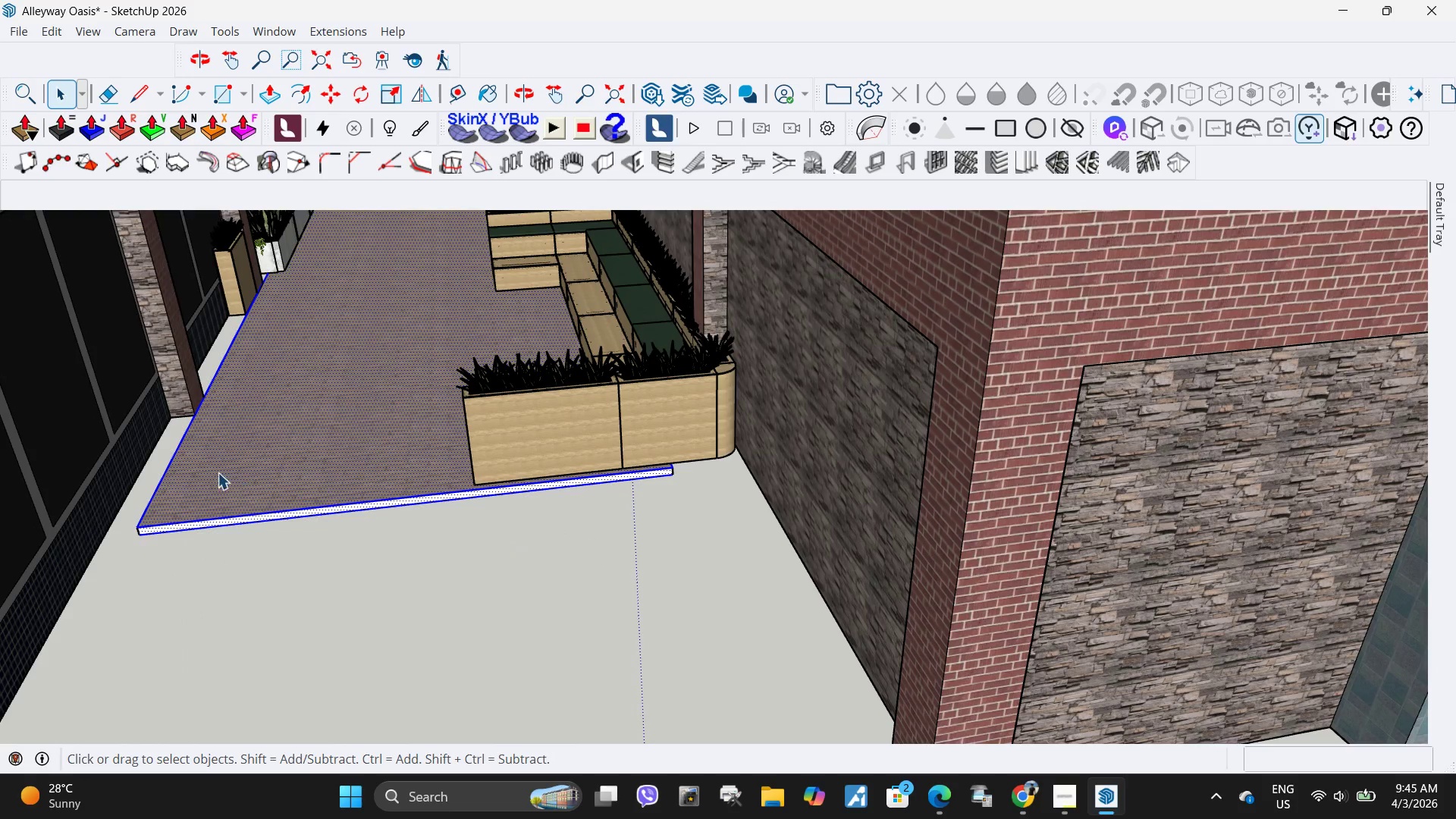 
scroll: coordinate [549, 544], scroll_direction: up, amount: 22.0
 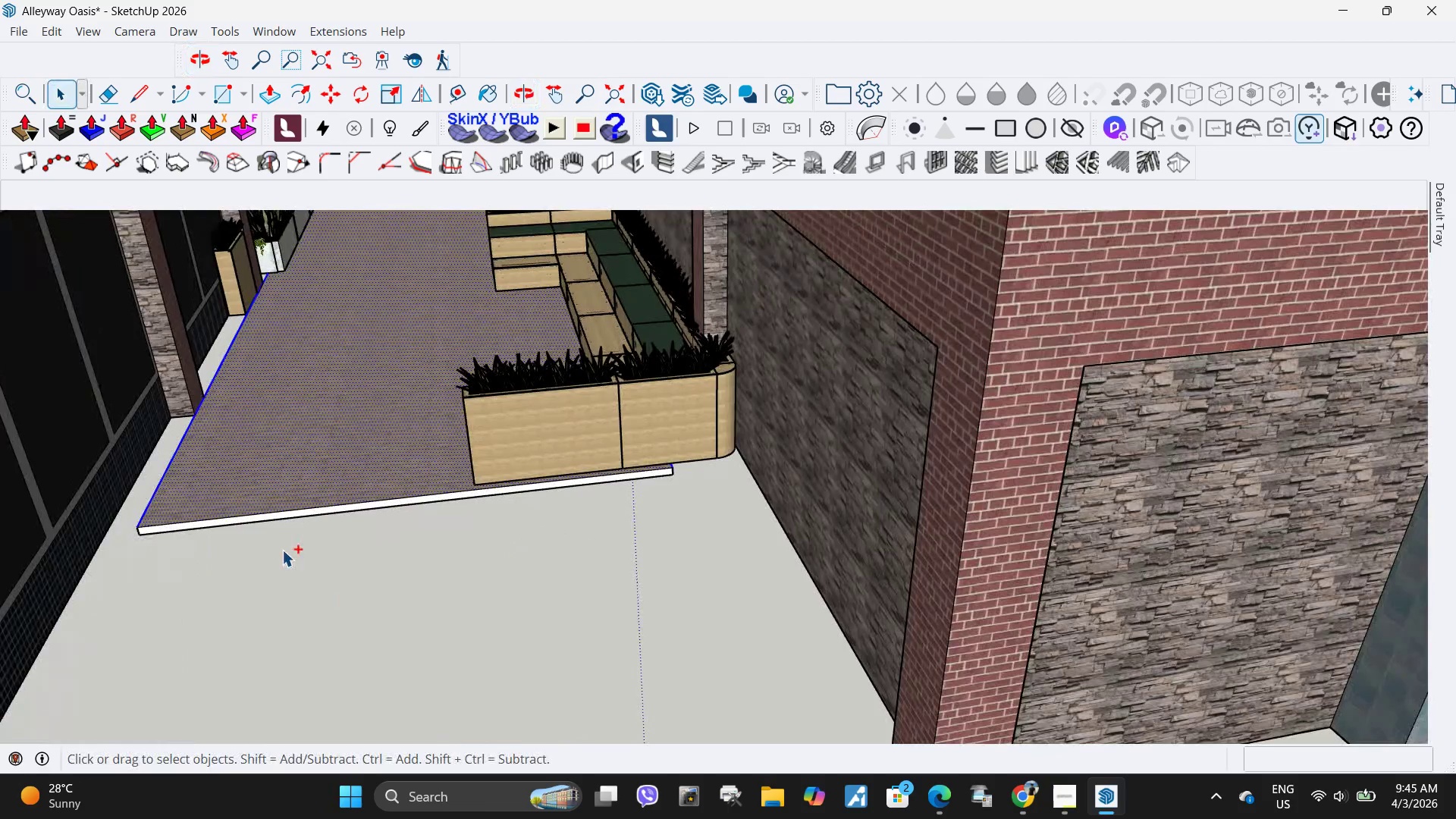 
left_click_drag(start_coordinate=[228, 570], to_coordinate=[144, 507])
 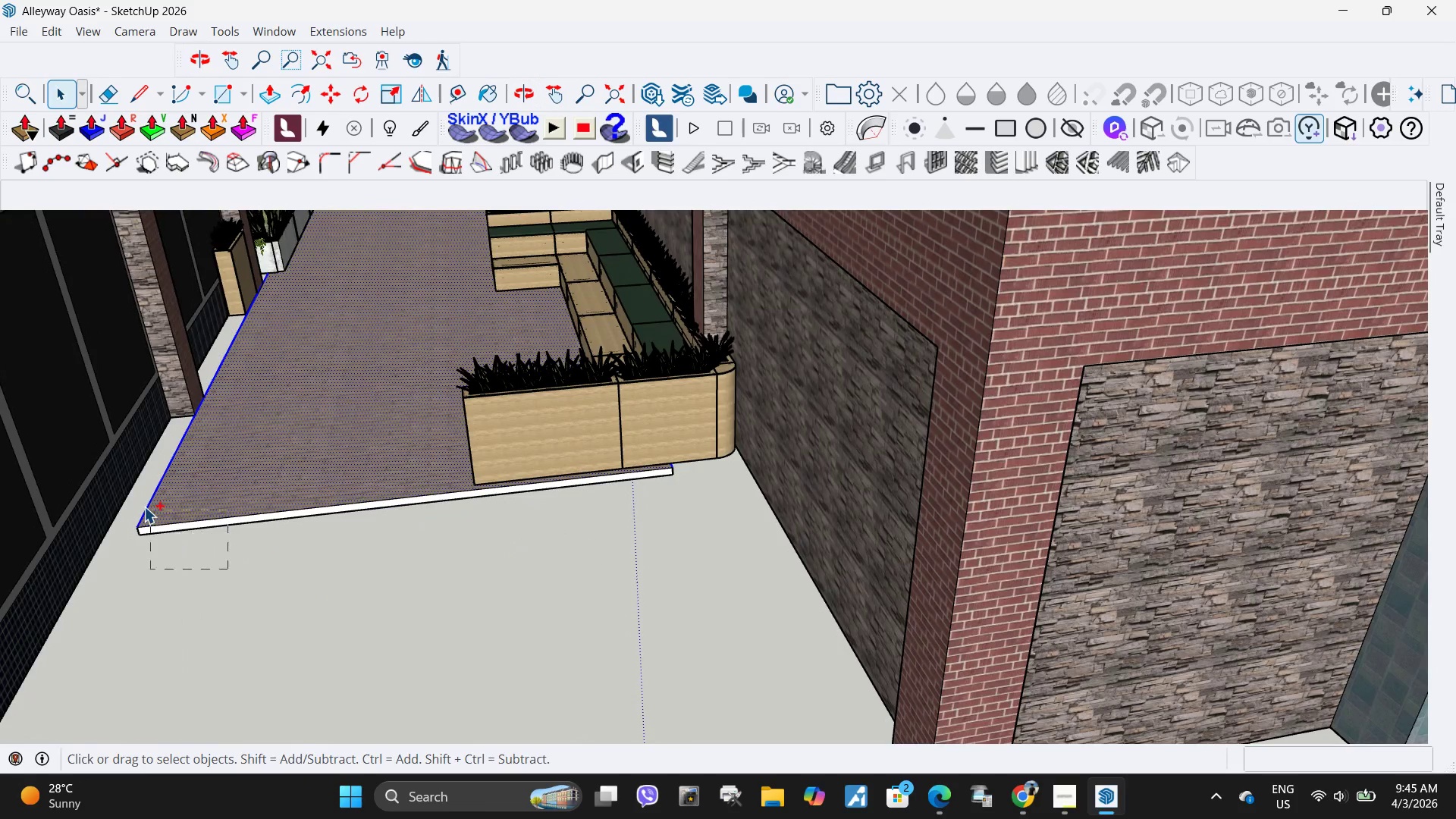 
left_click_drag(start_coordinate=[144, 507], to_coordinate=[135, 512])
 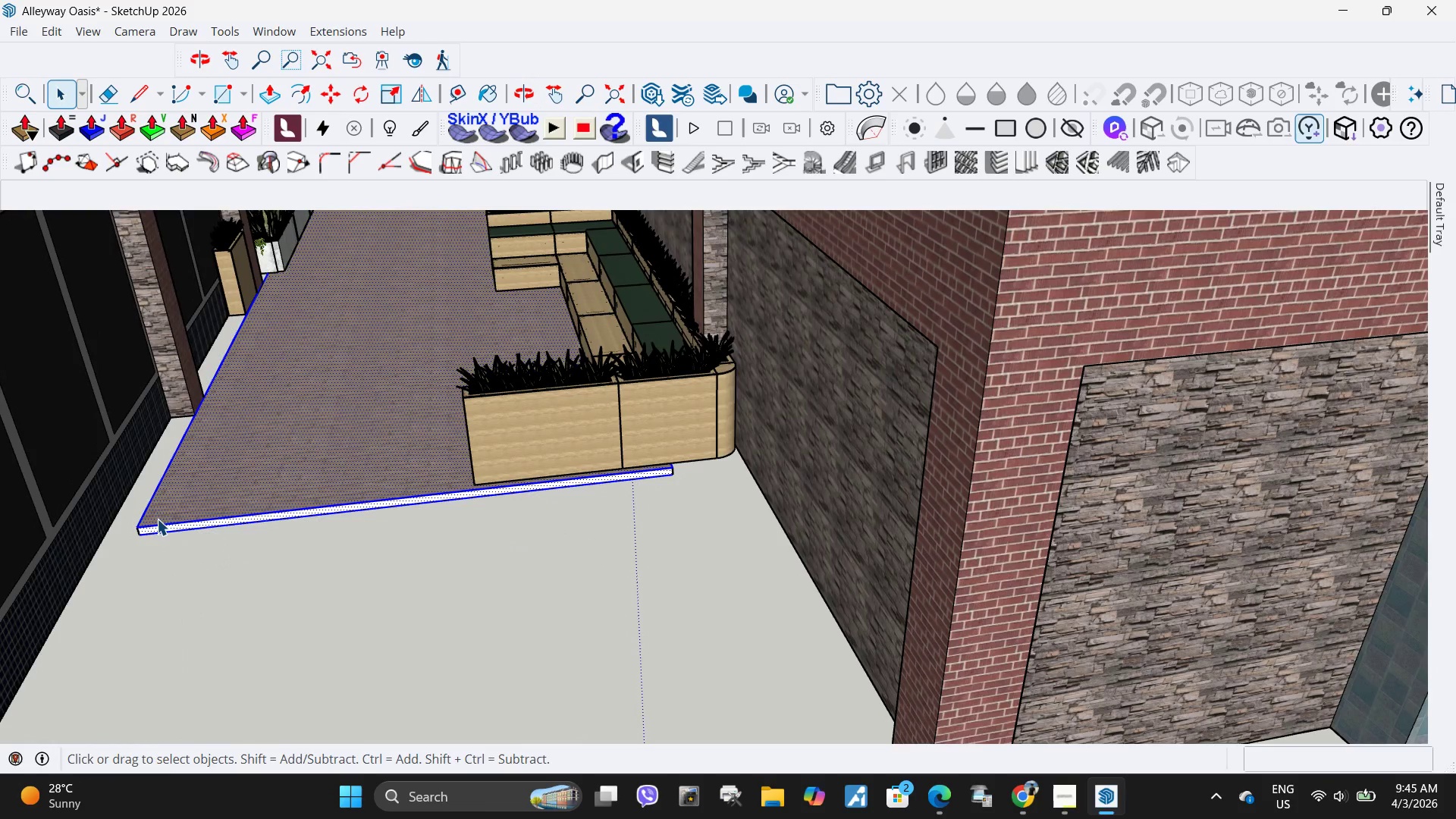 
hold_key(key=ControlLeft, duration=1.55)
left_click_drag(start_coordinate=[148, 571], to_coordinate=[111, 502])
 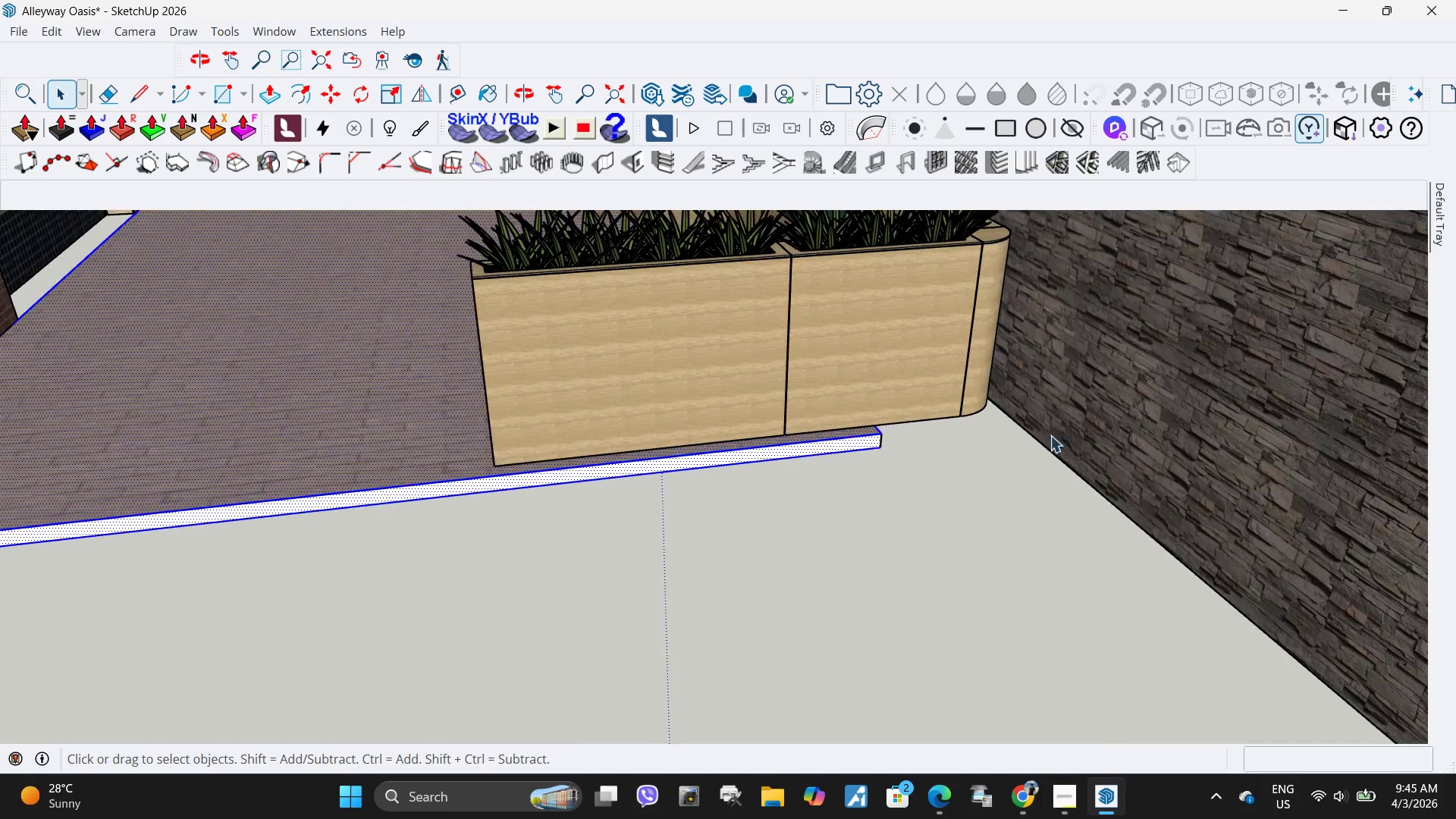 
scroll: coordinate [146, 543], scroll_direction: up, amount: 5.0
 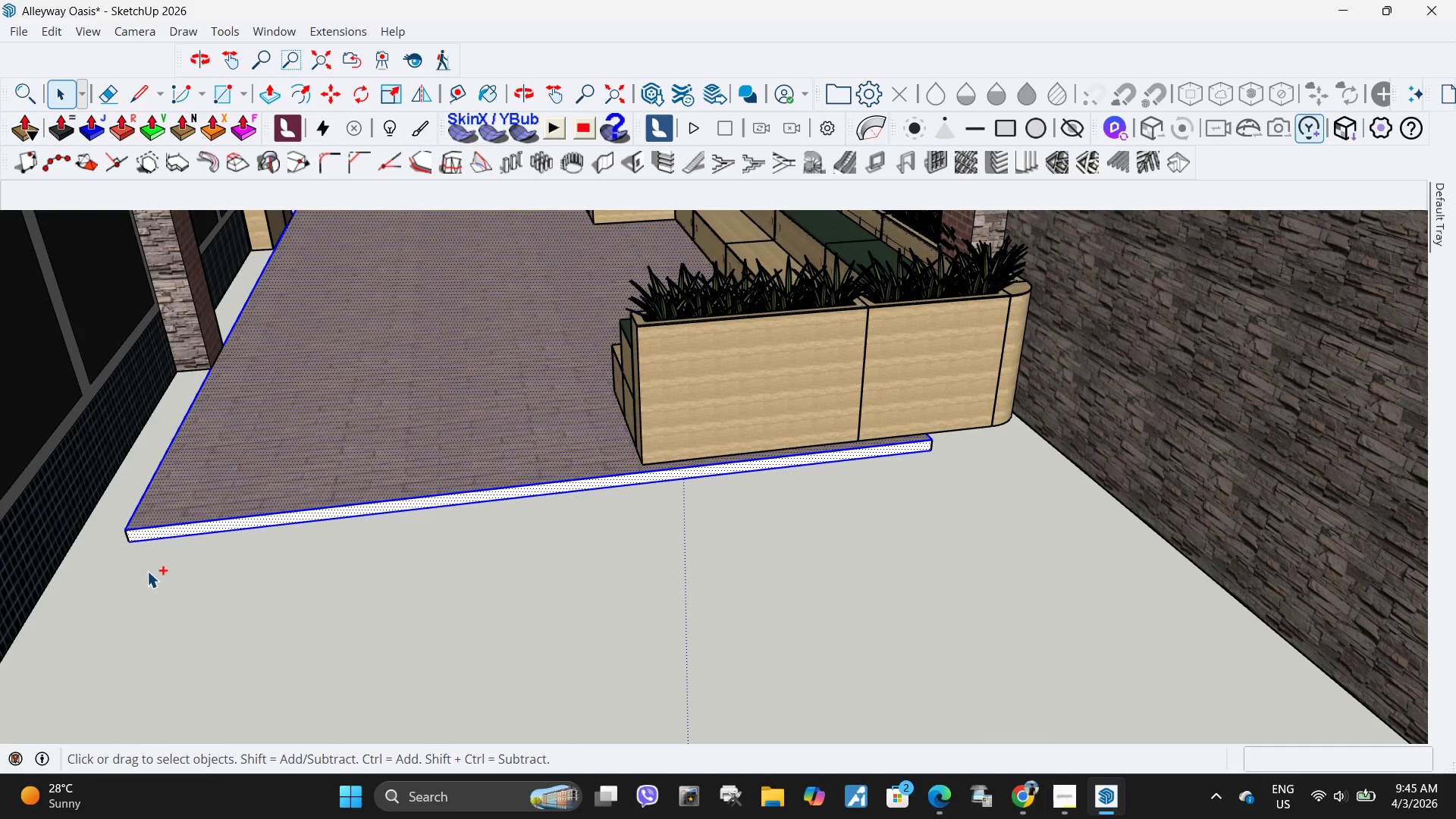 
hold_key(key=ControlLeft, duration=0.33)
 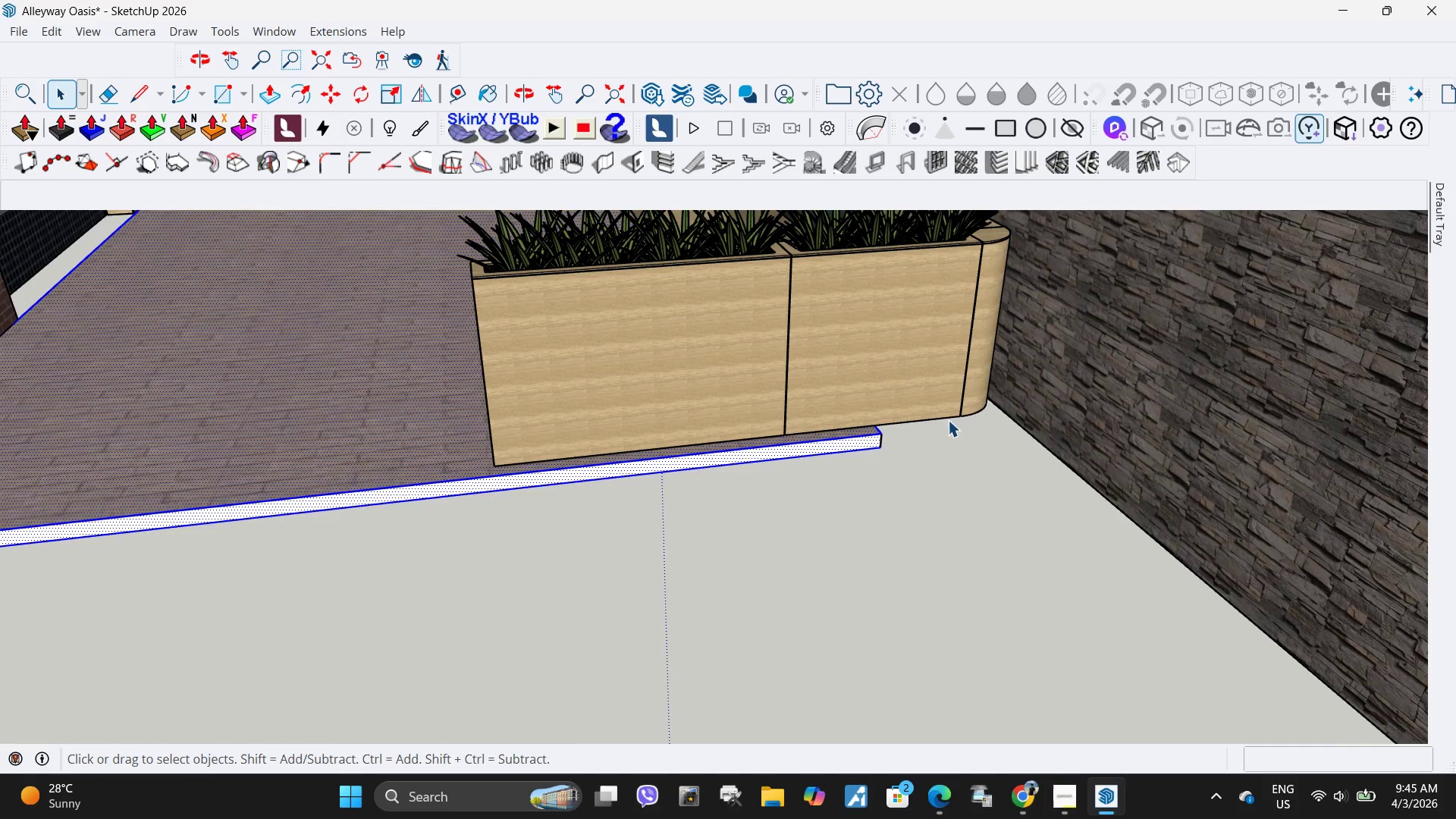 
hold_key(key=ControlLeft, duration=1.83)
scroll: coordinate [990, 447], scroll_direction: up, amount: 10.0
 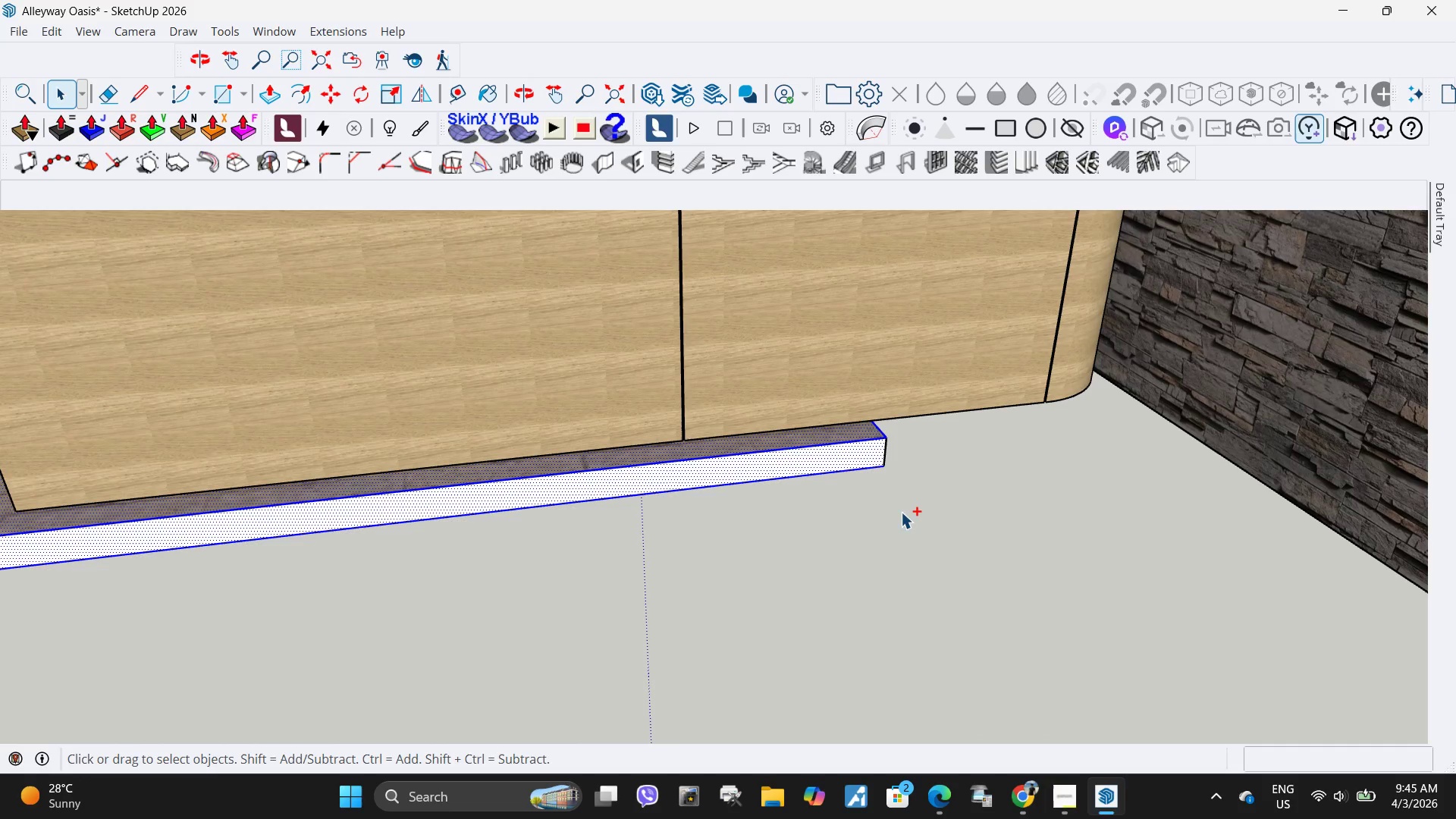 
left_click_drag(start_coordinate=[904, 512], to_coordinate=[863, 428])
 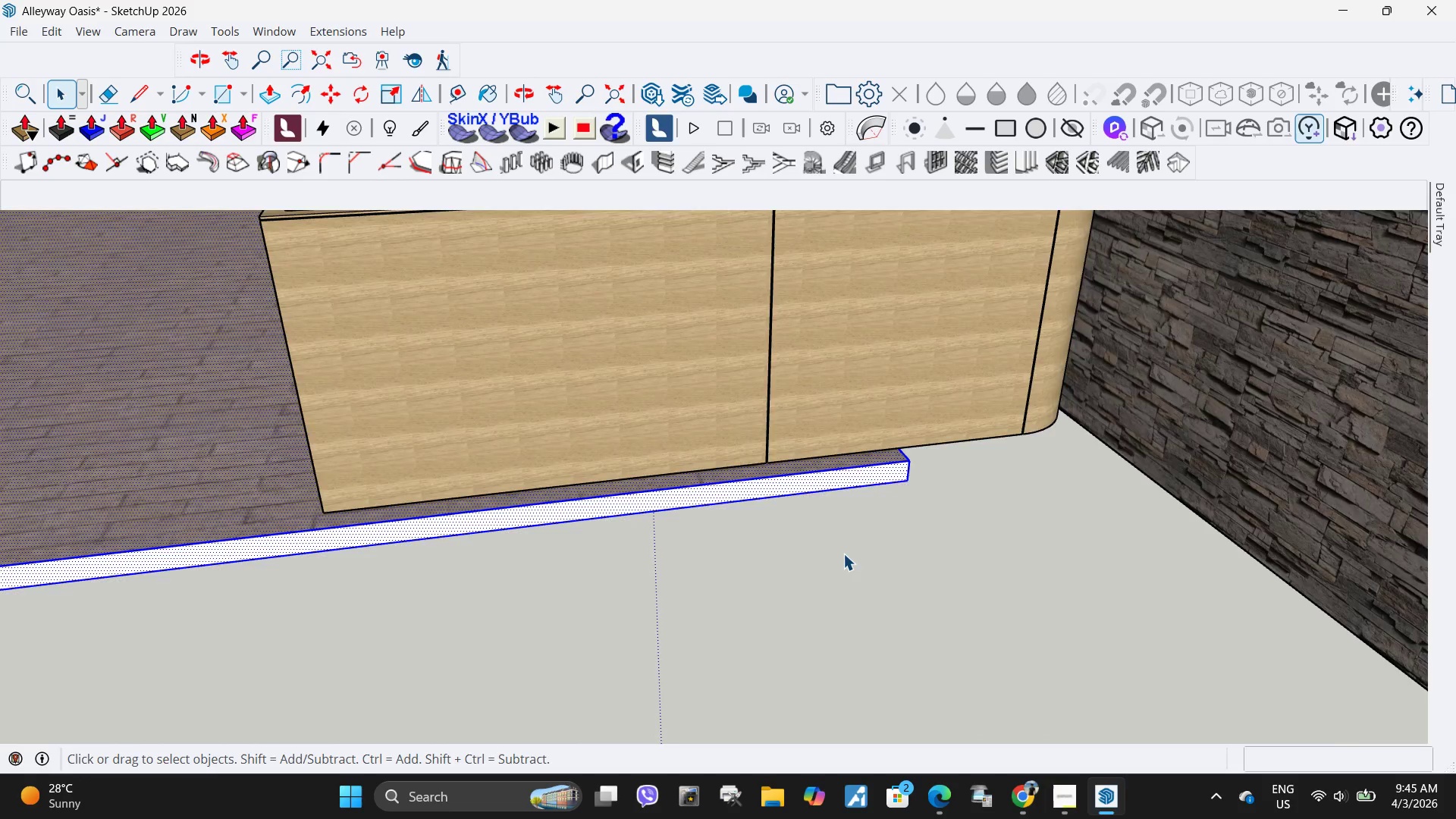 
hold_key(key=ControlLeft, duration=0.44)
 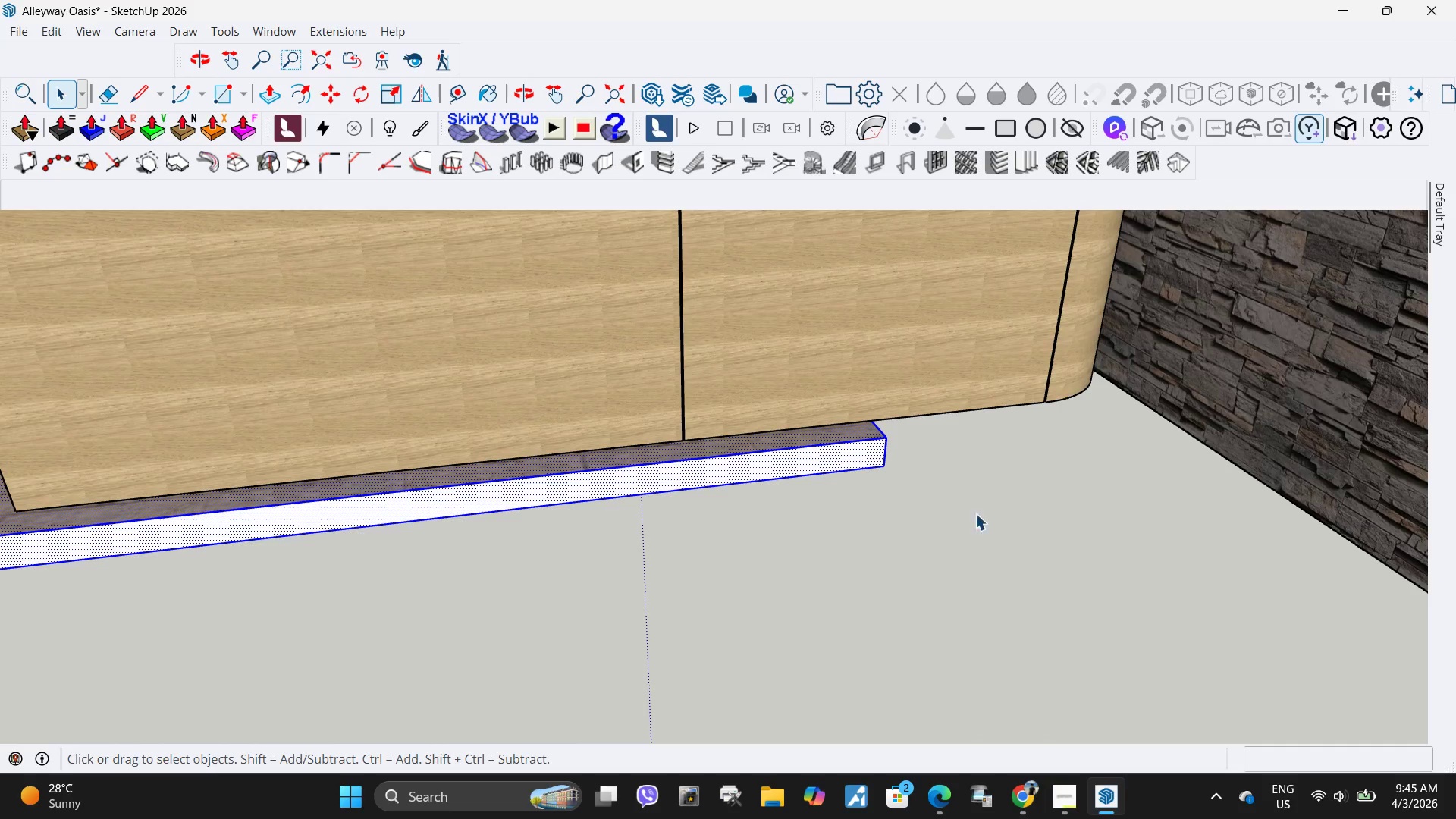 
scroll: coordinate [824, 595], scroll_direction: down, amount: 37.0
 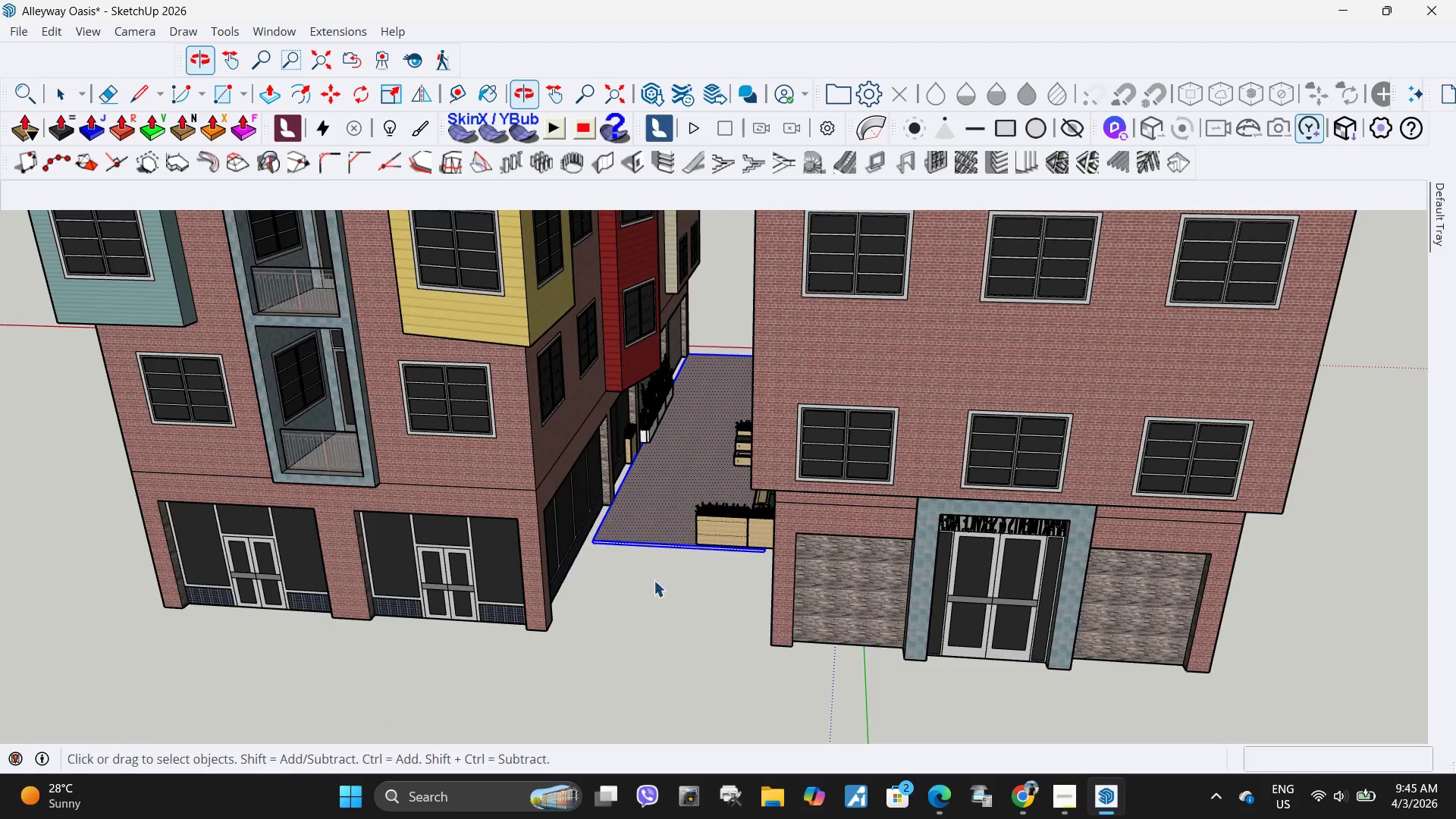 
right_click([667, 497])
 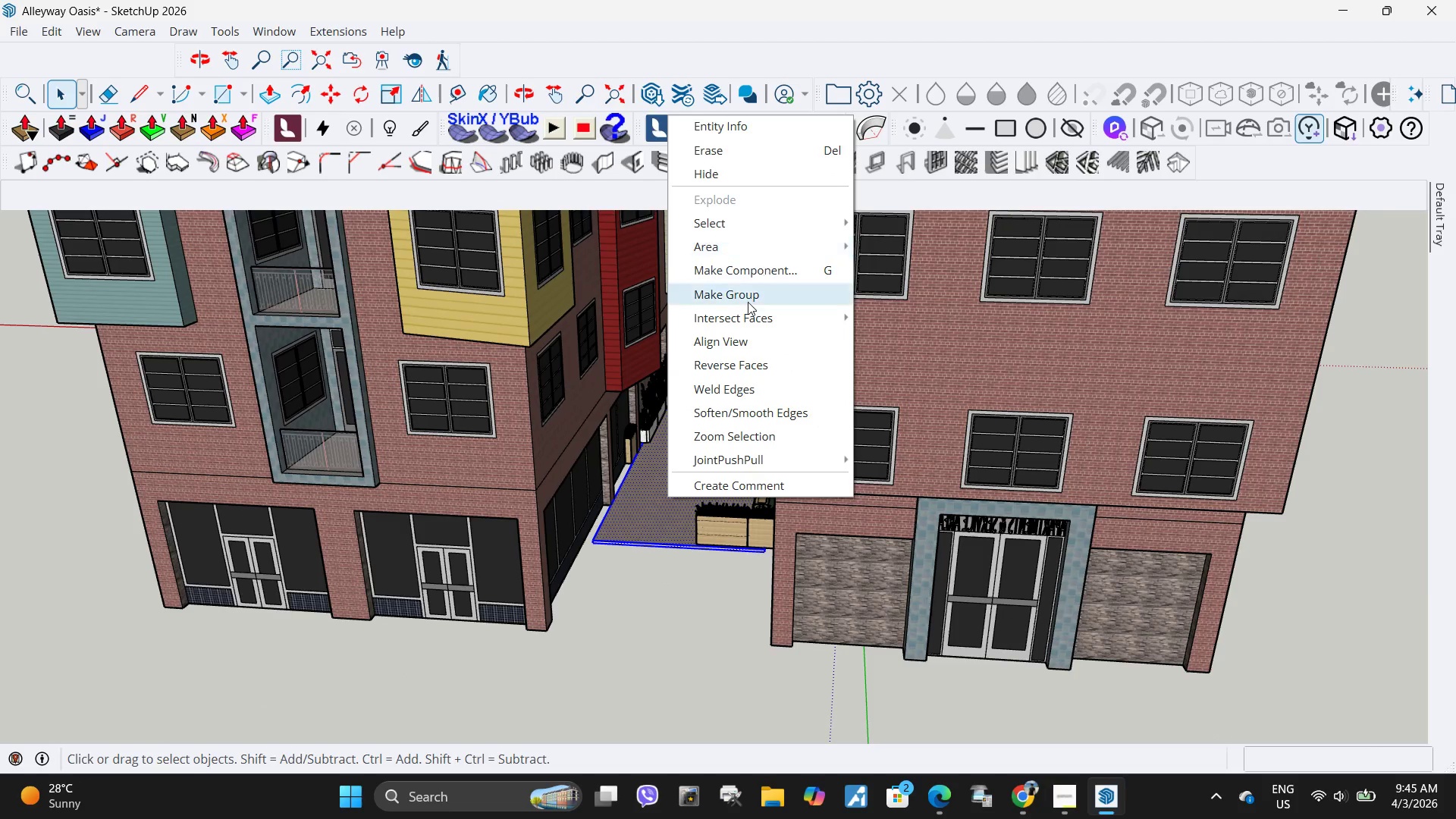 
left_click([748, 302])
 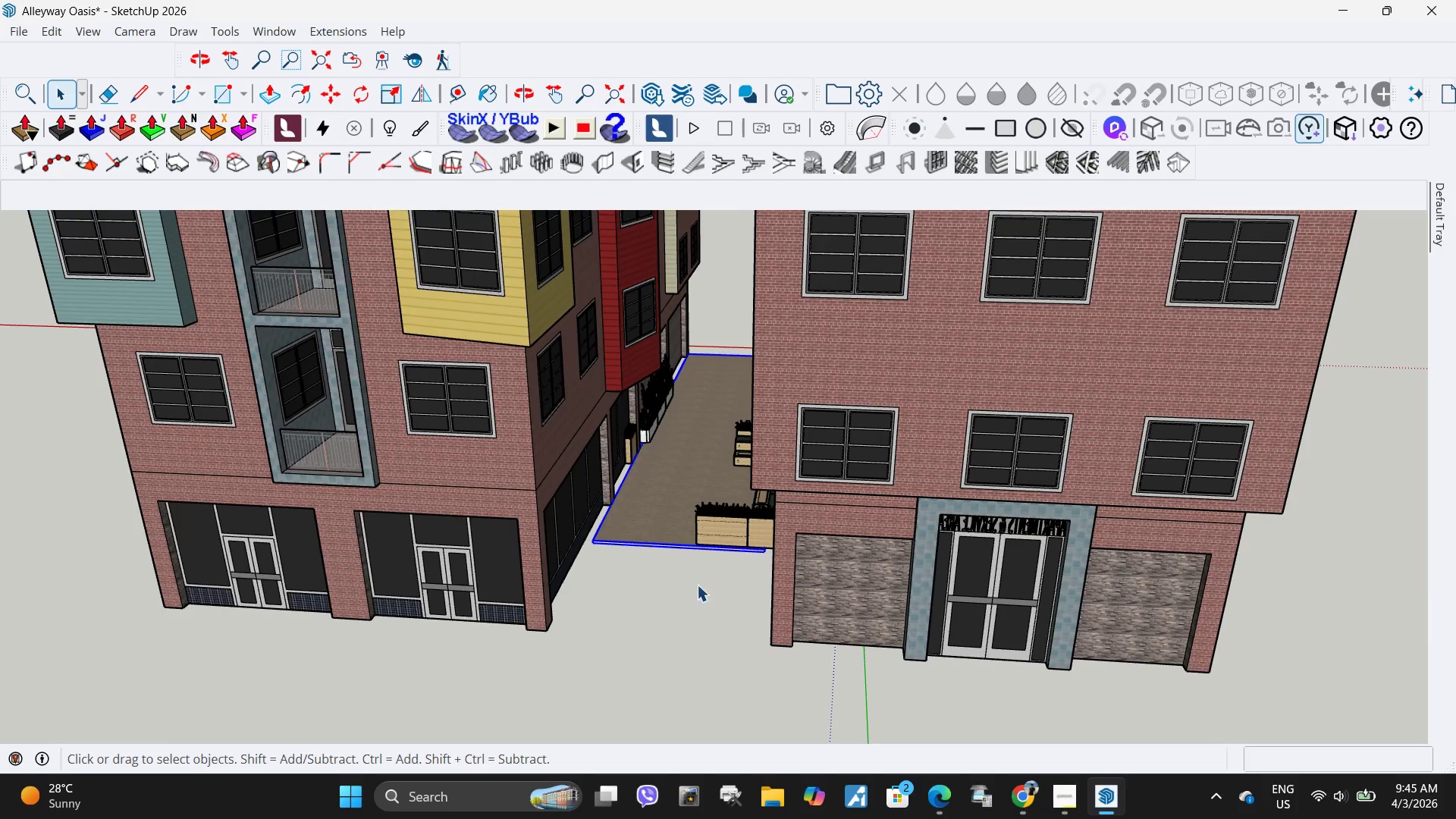 
scroll: coordinate [683, 634], scroll_direction: down, amount: 5.0
 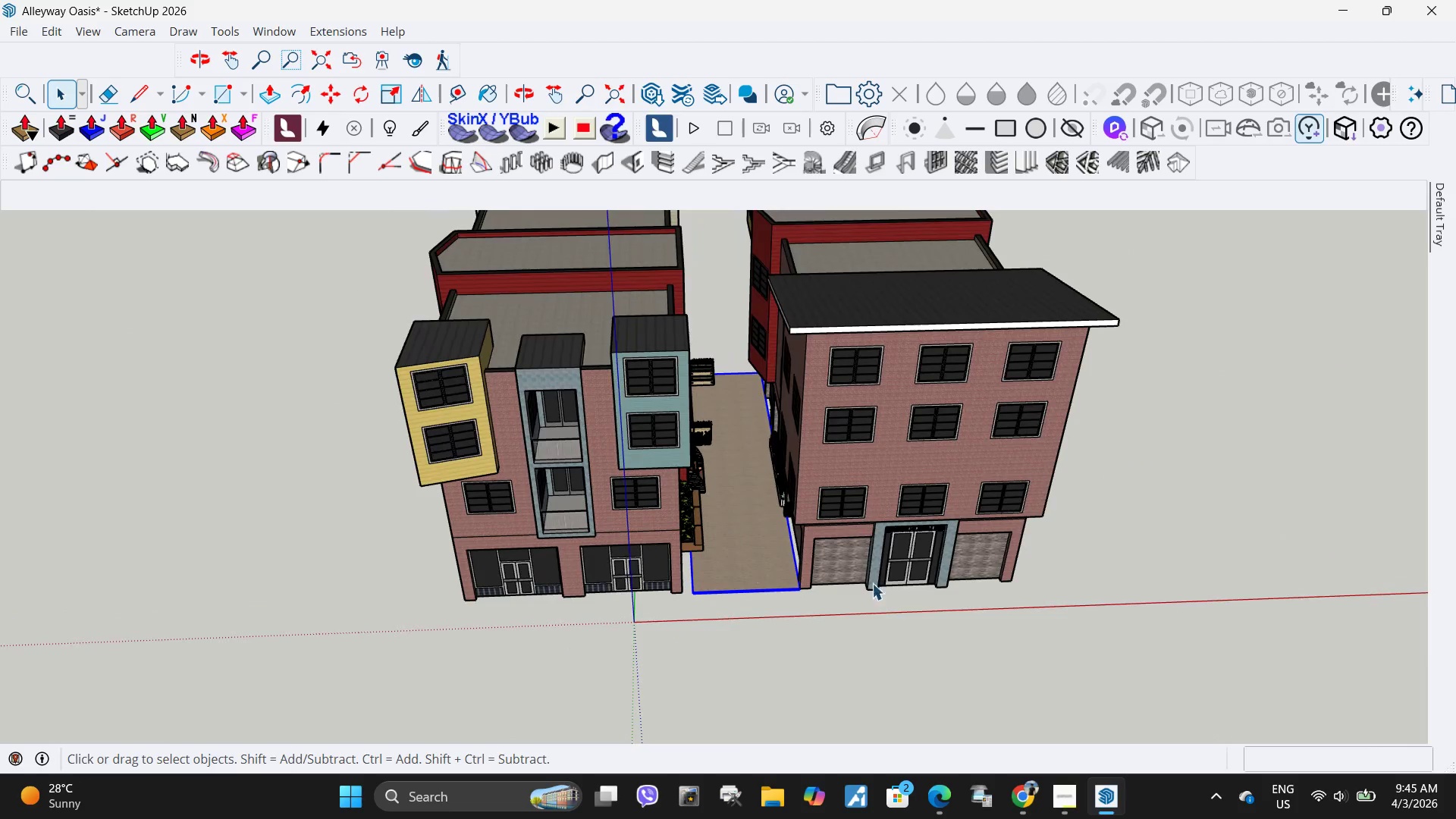 
scroll: coordinate [834, 576], scroll_direction: up, amount: 3.0
 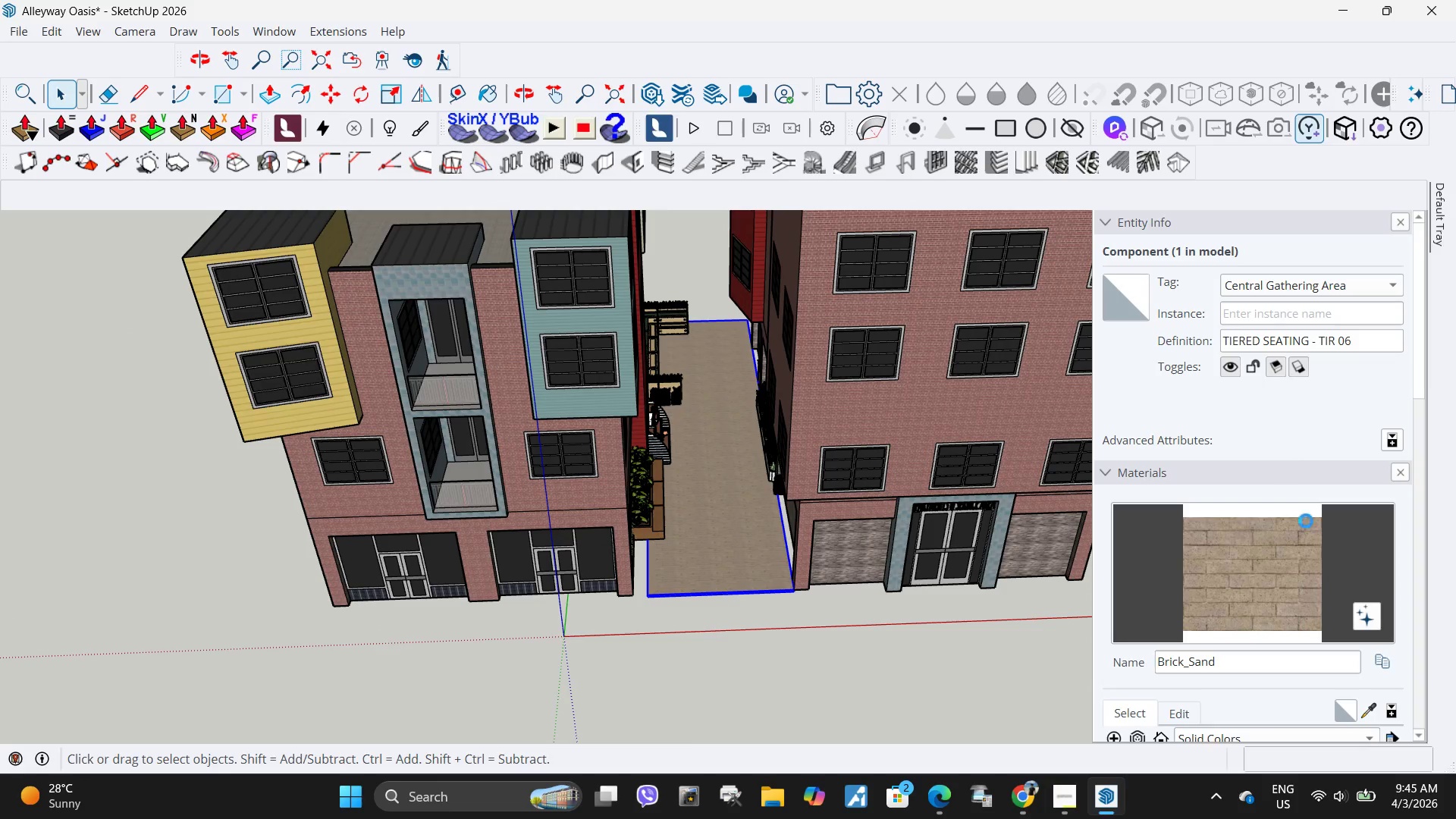 
scroll: coordinate [1120, 682], scroll_direction: down, amount: 9.0
 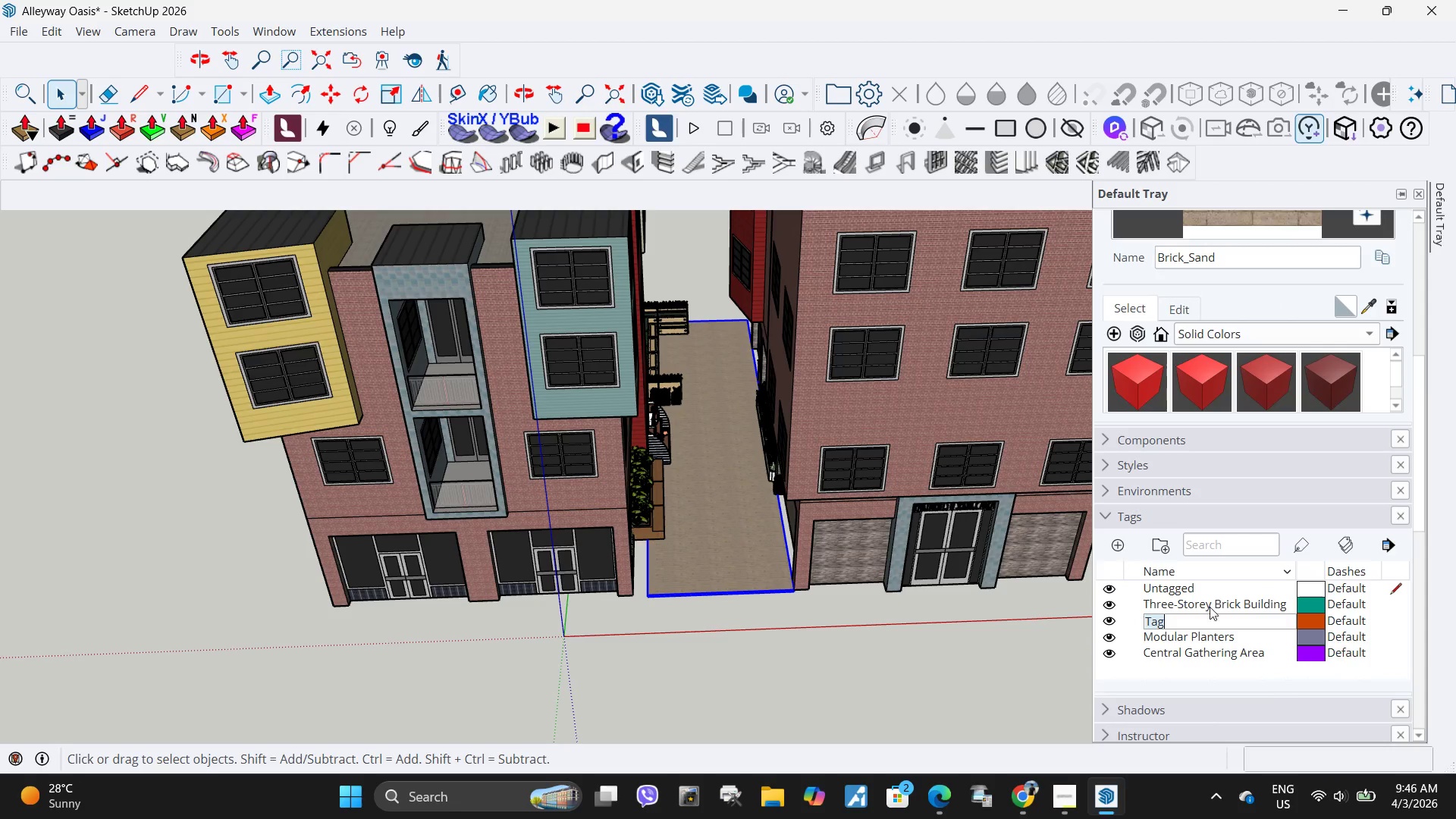 
type(Alley)
 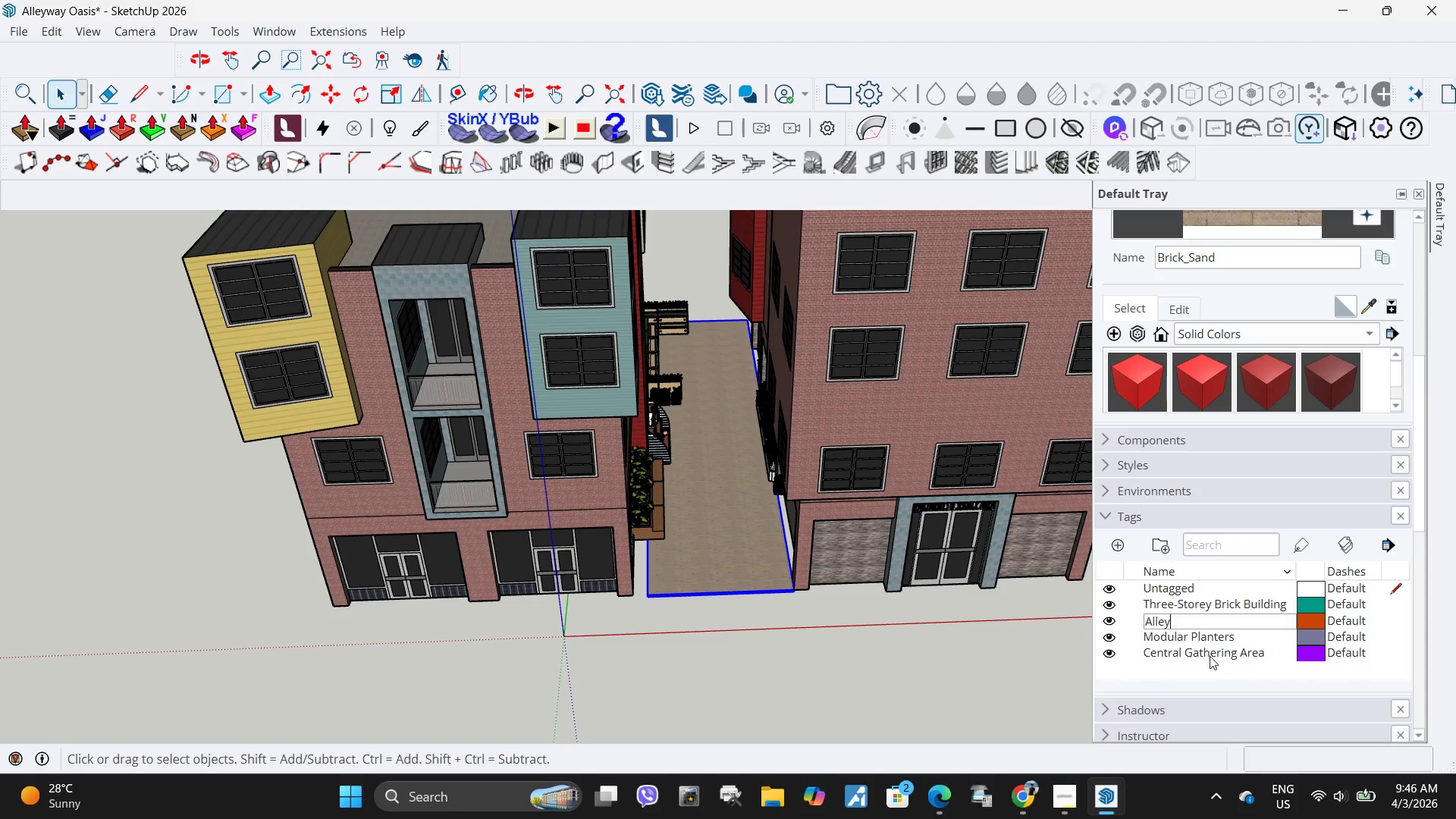 
type(way)
 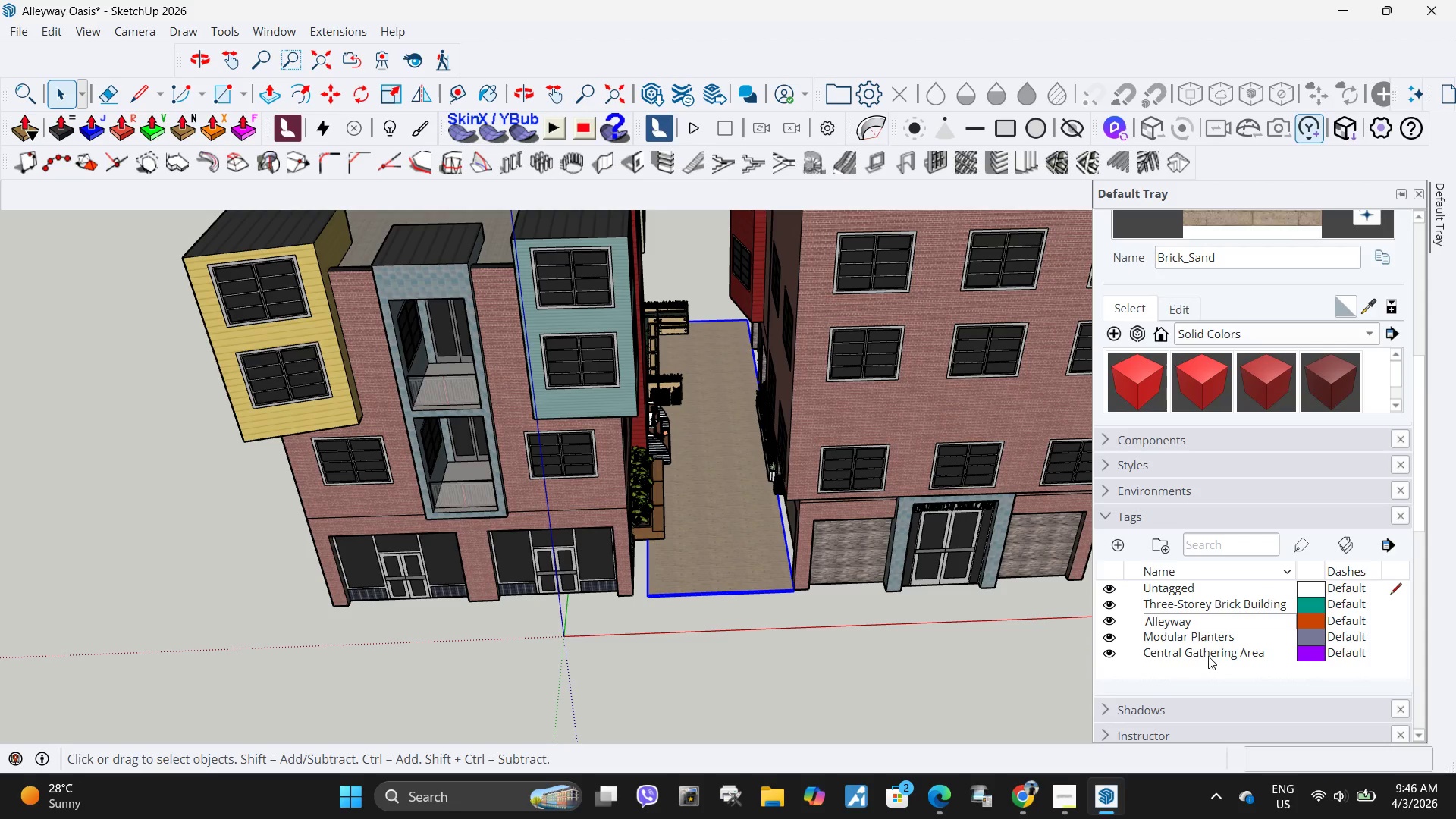 
left_click([1213, 669])
 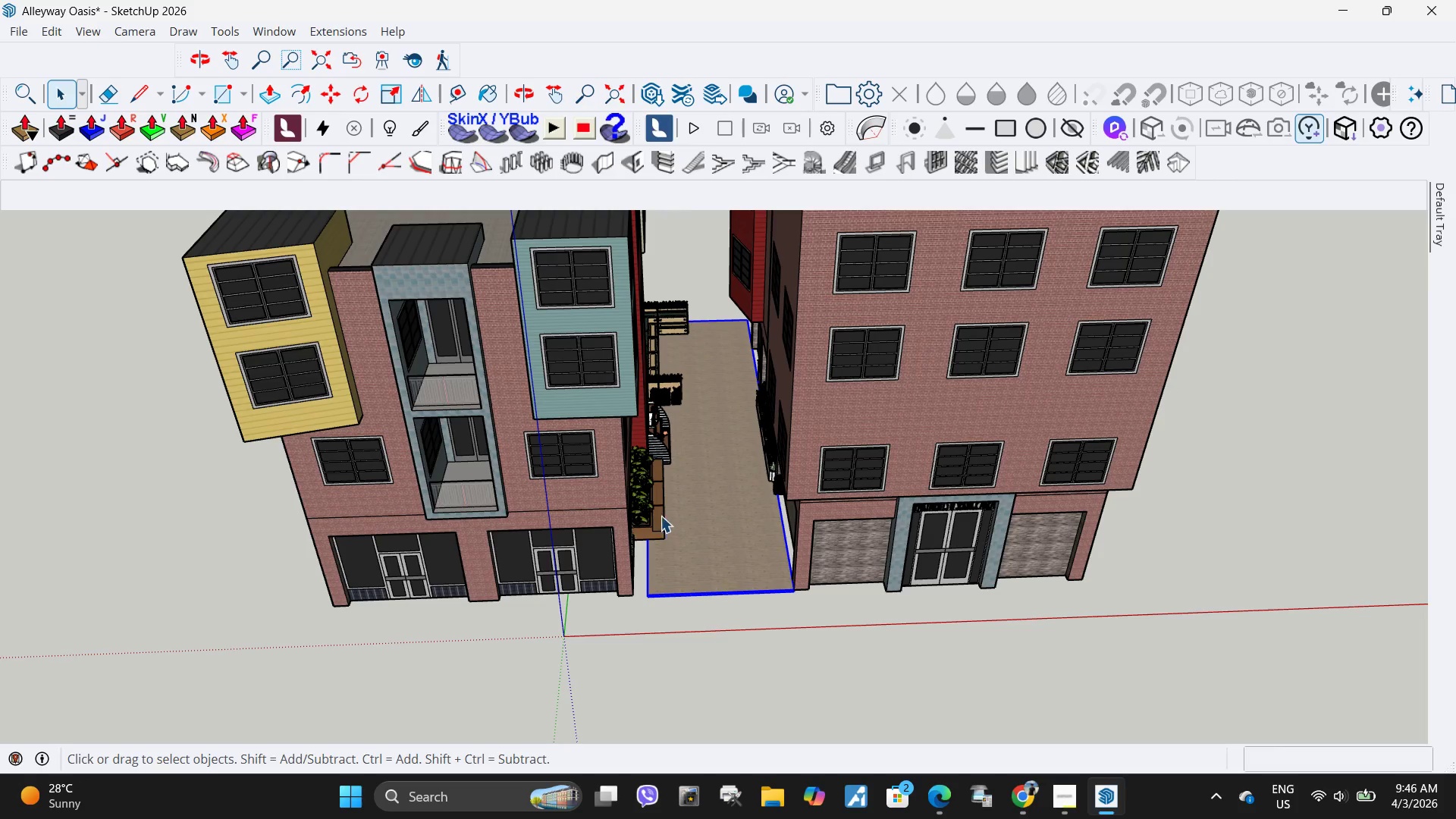 
left_click([717, 535])
 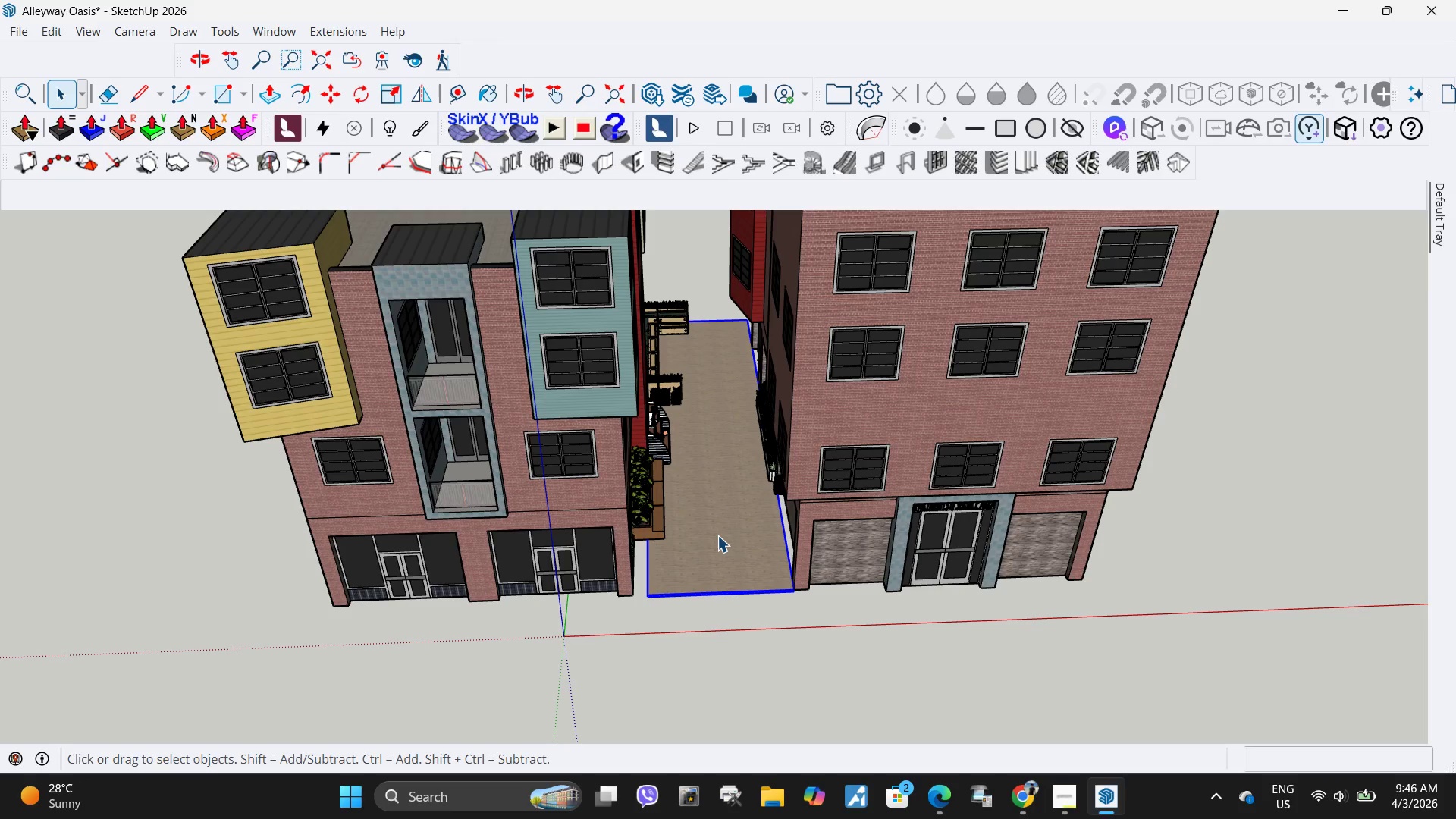 
right_click([717, 535])
 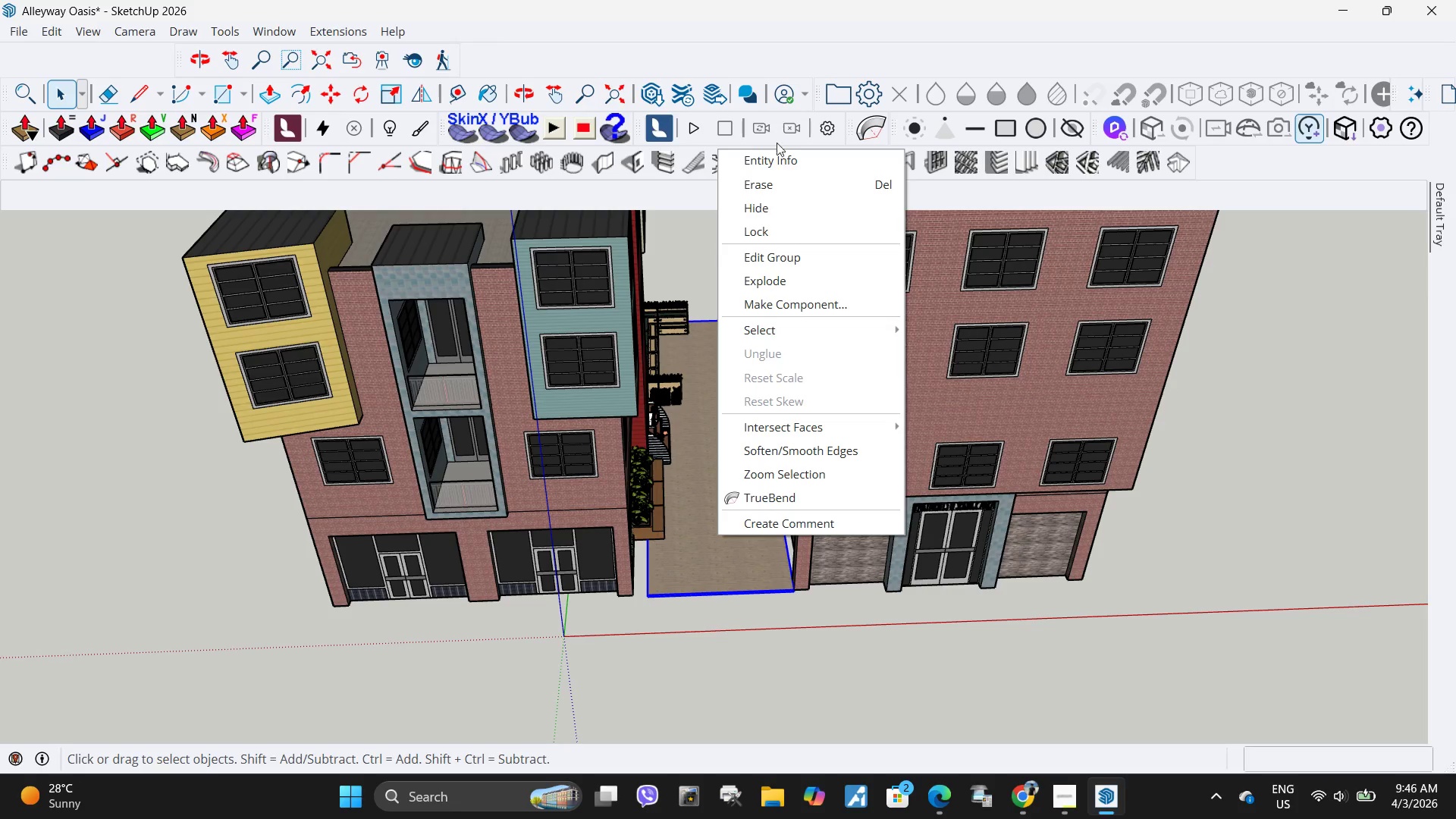 
left_click([786, 165])
 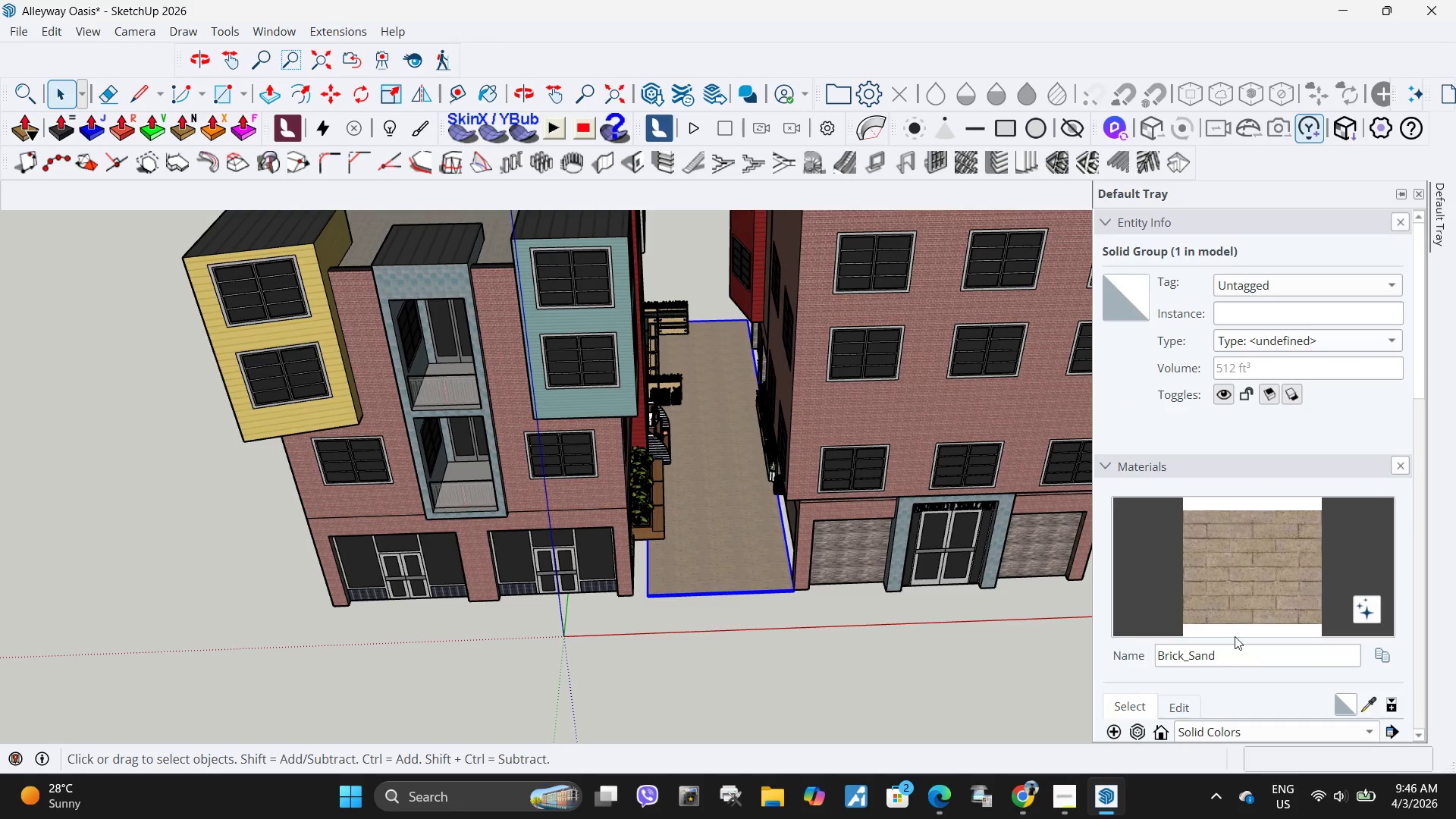 
left_click([1269, 285])
 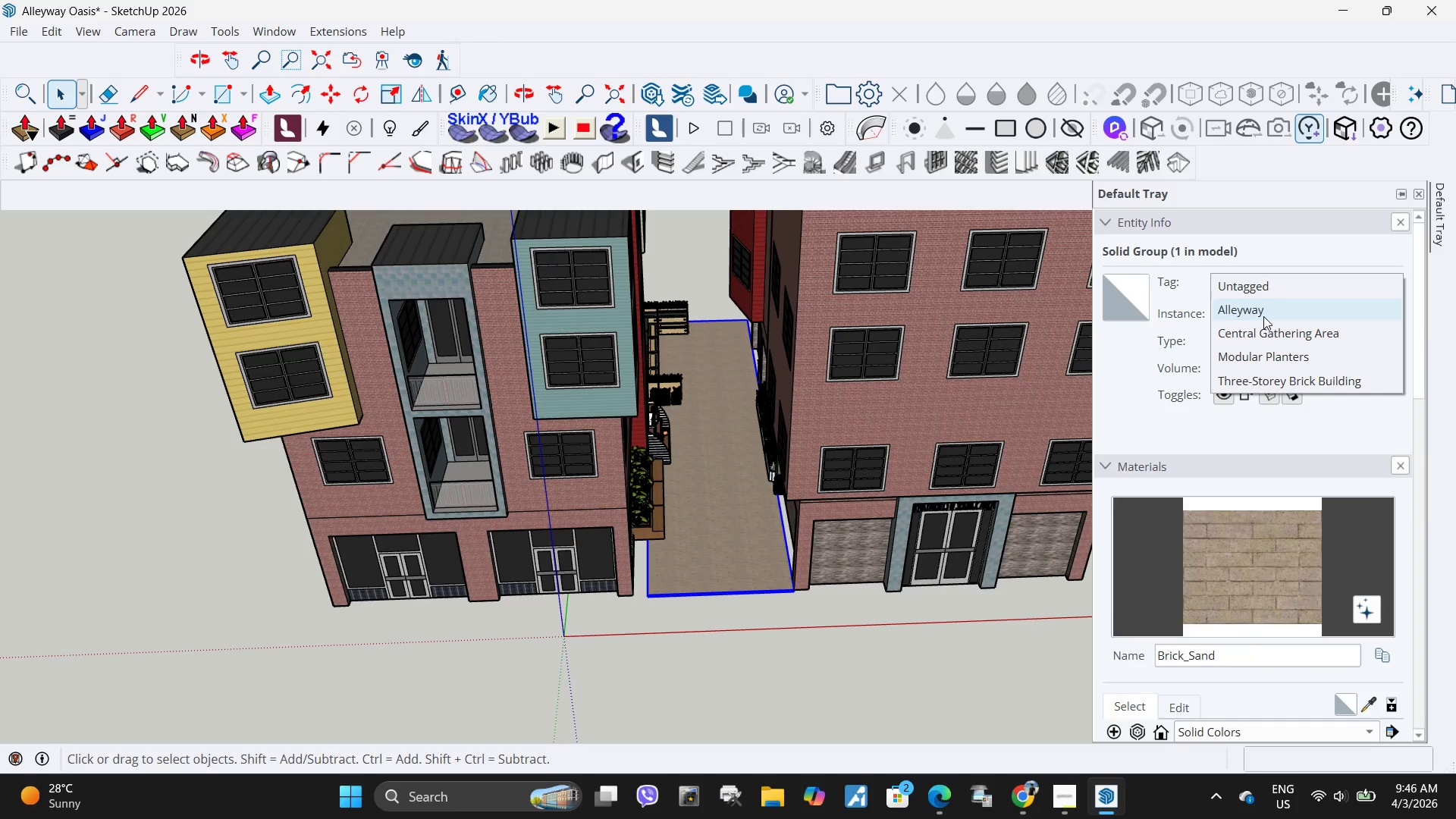 
left_click([1263, 316])
 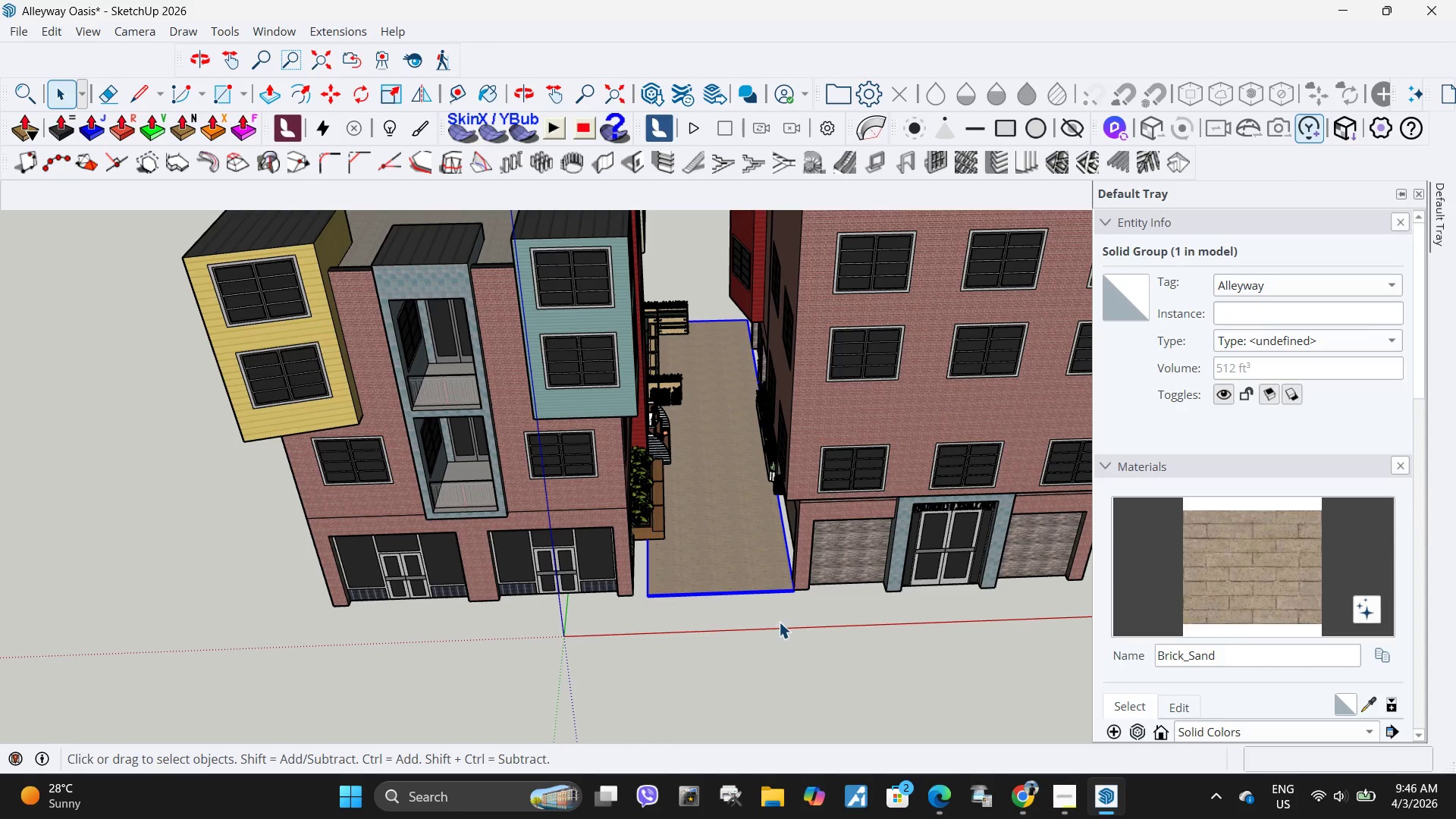 
left_click([726, 686])
 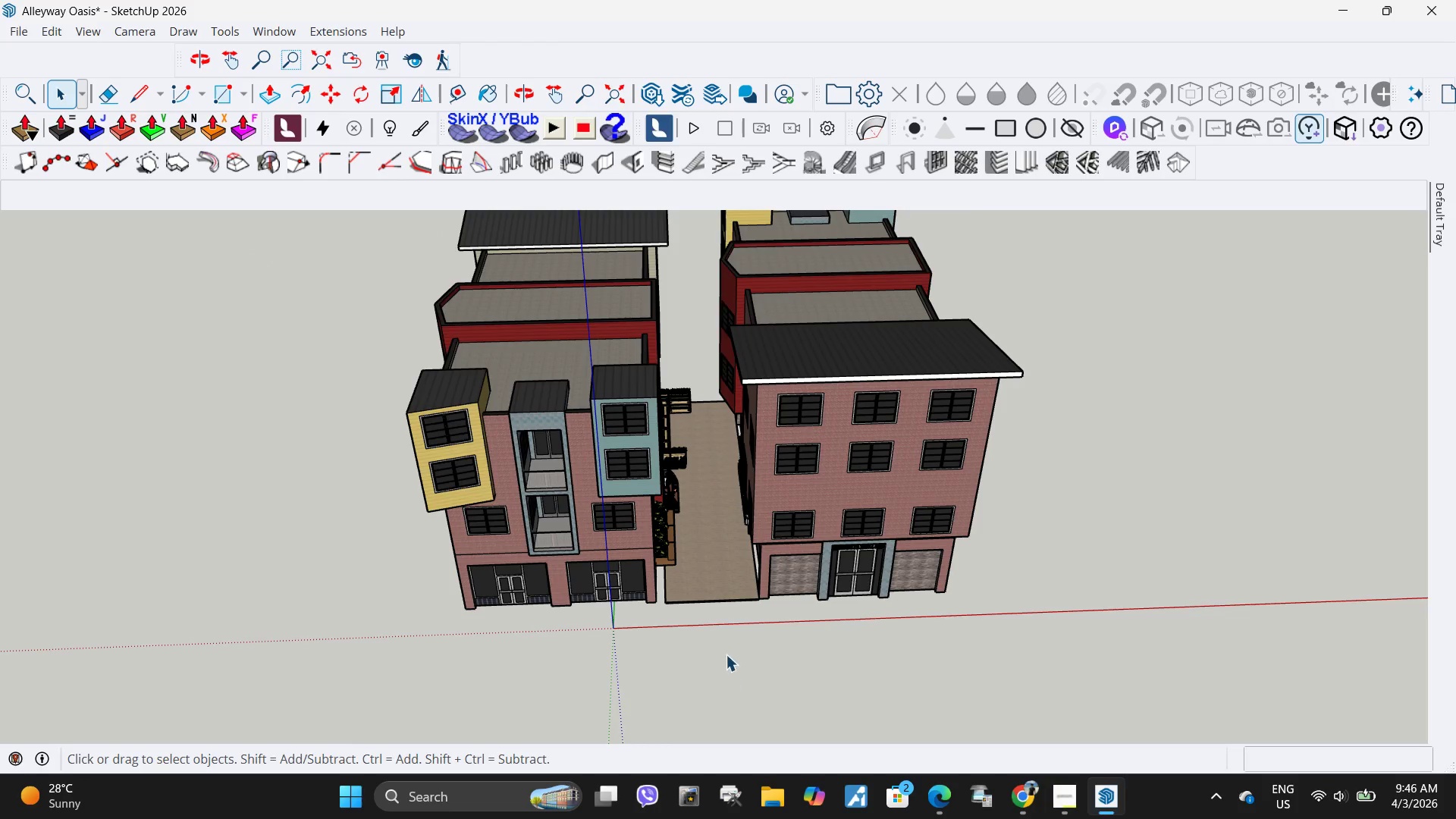 
scroll: coordinate [690, 615], scroll_direction: down, amount: 5.0
 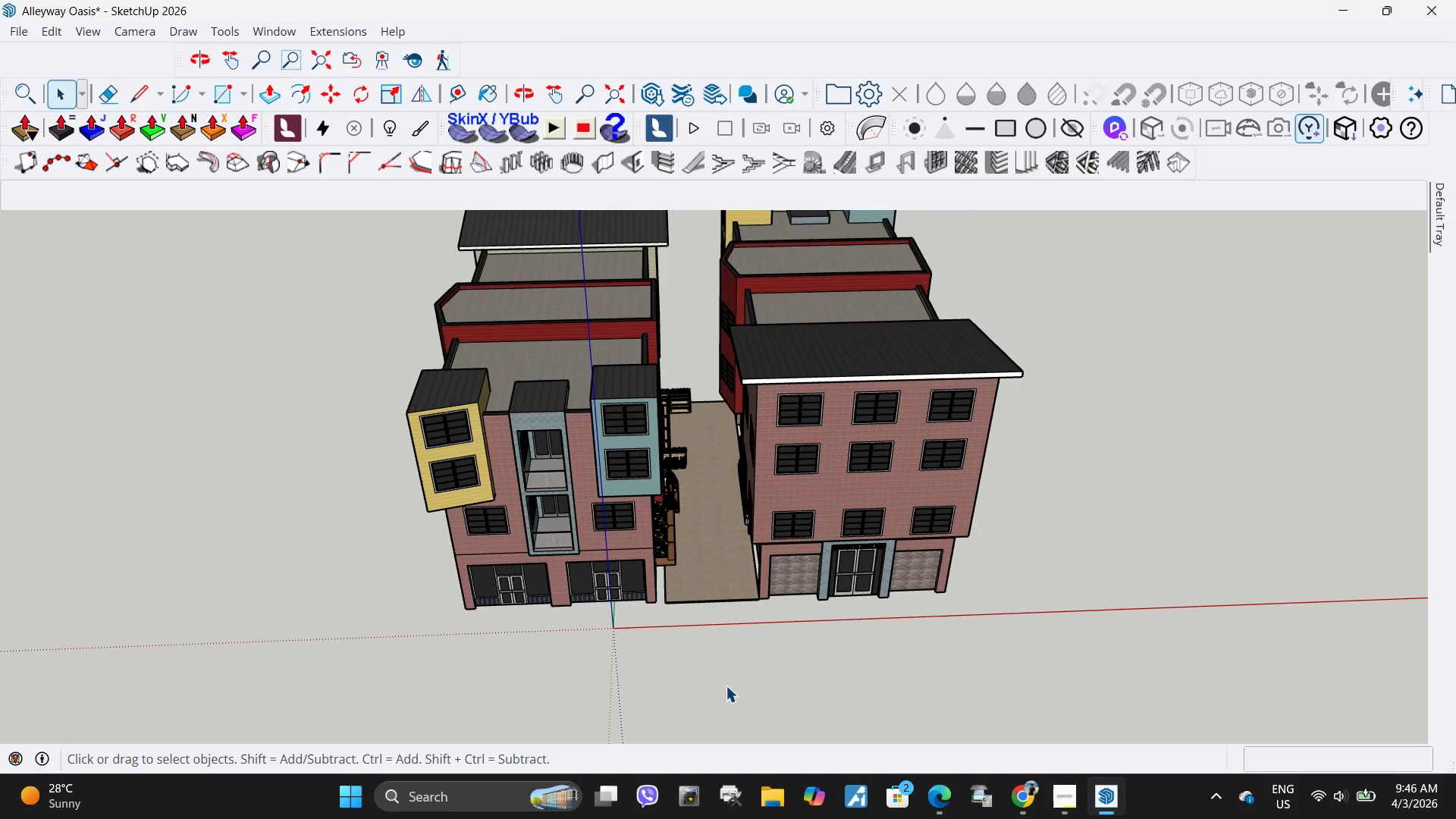 
scroll: coordinate [726, 654], scroll_direction: up, amount: 6.0
 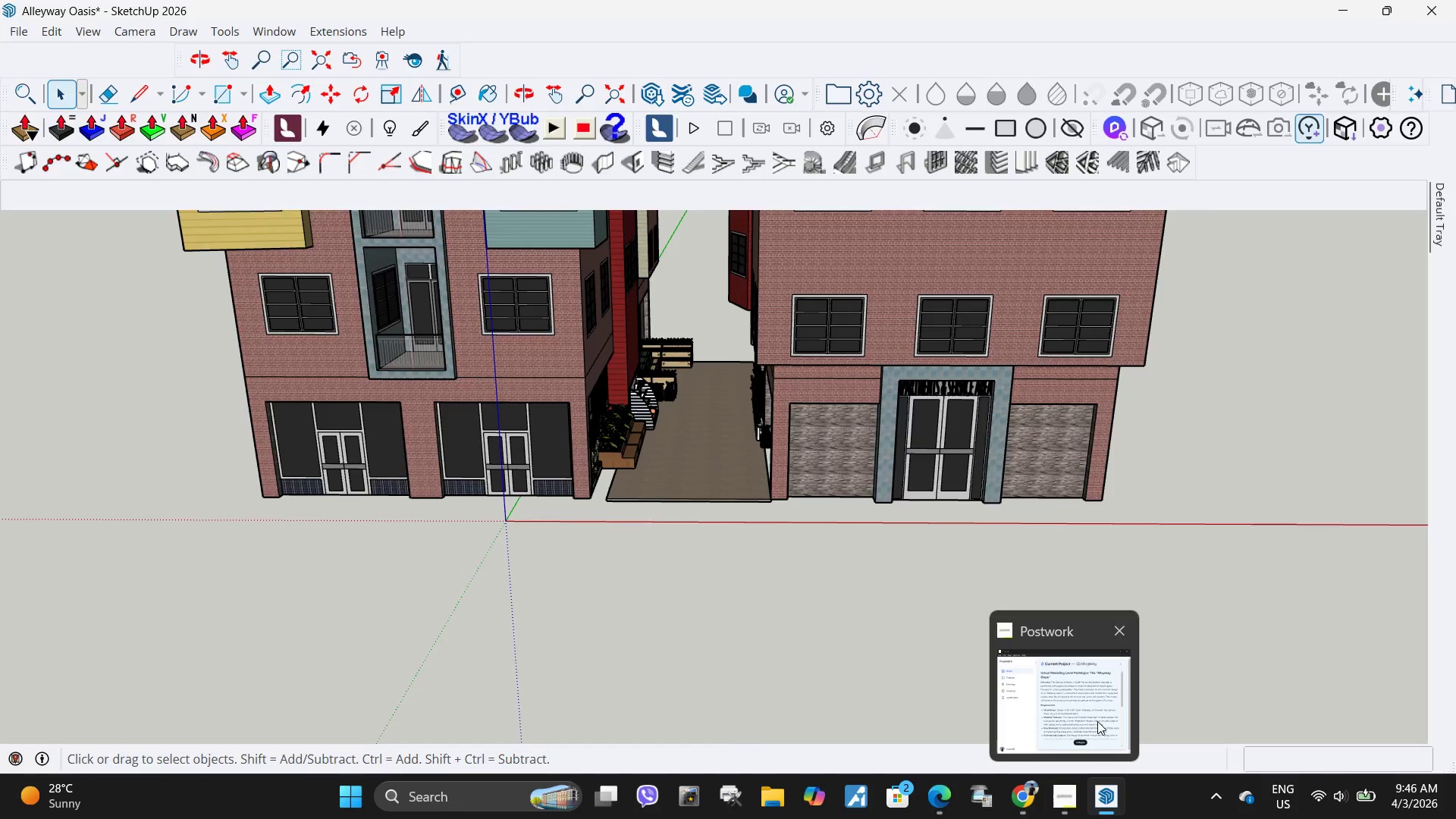 
left_click([1087, 685])